 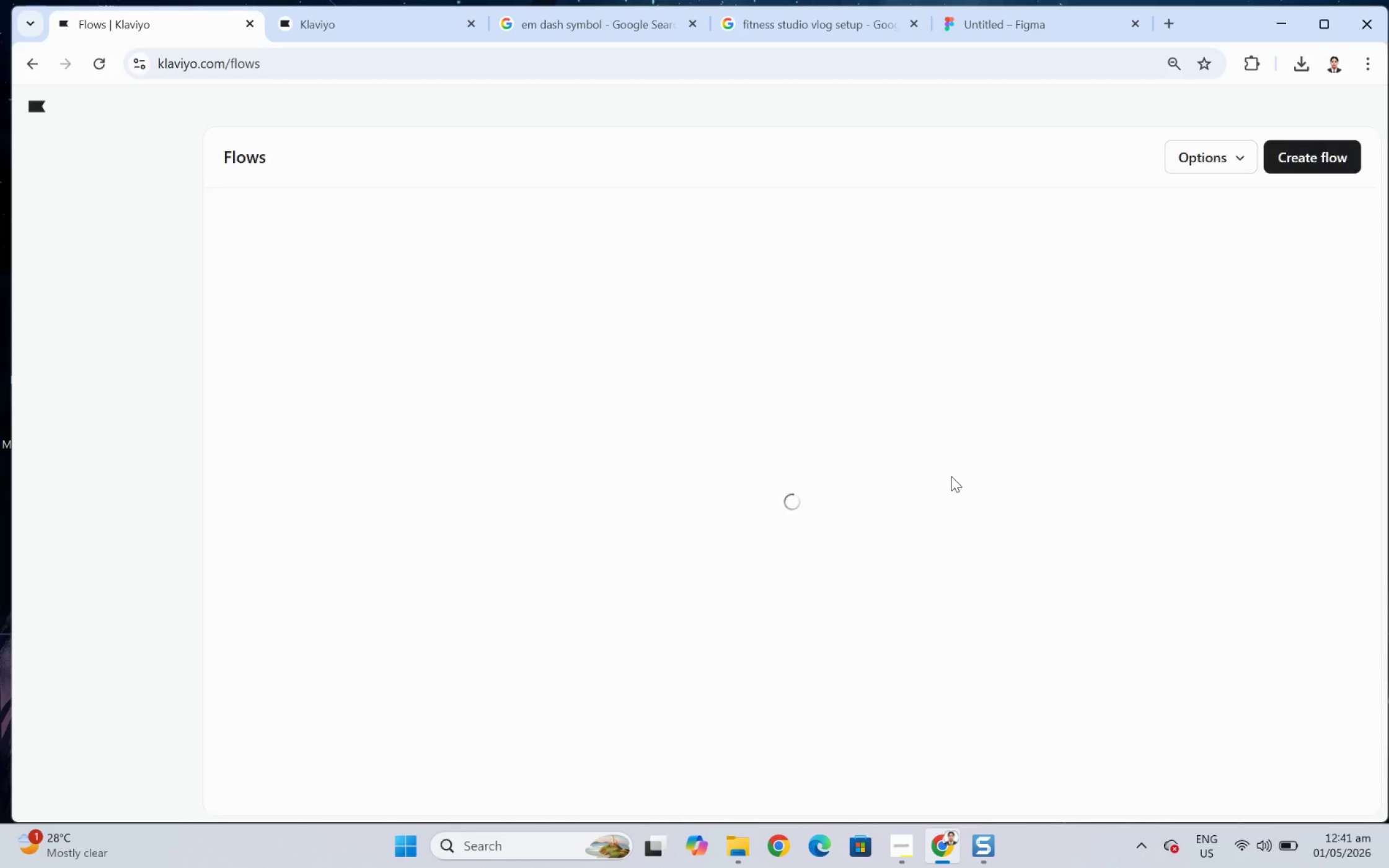 
mouse_move([1211, 245])
 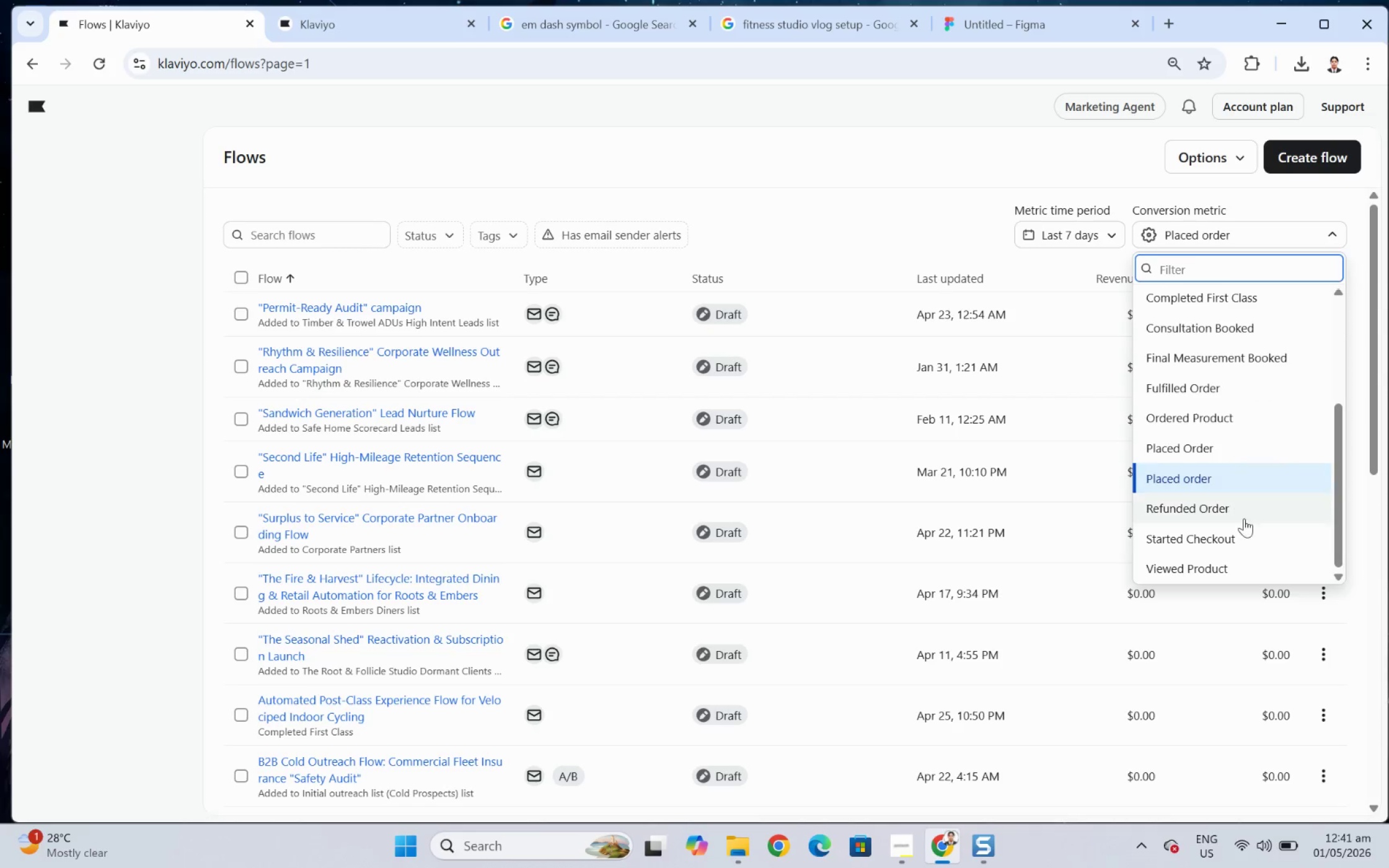 
scroll: coordinate [1249, 475], scroll_direction: none, amount: 0.0
 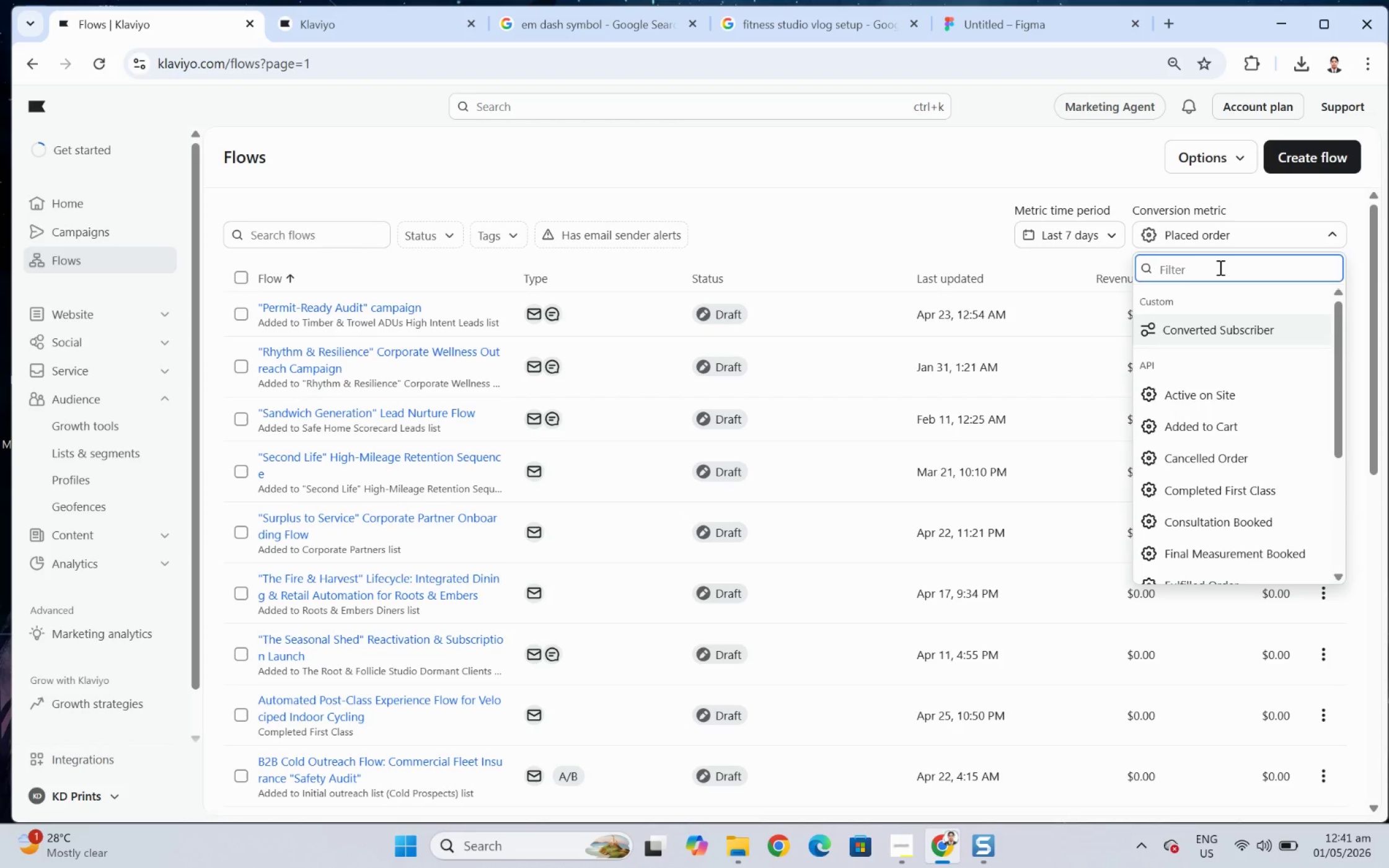 
type(OPE)
key(Backspace)
key(Backspace)
key(Backspace)
key(Backspace)
type(CLIC)
 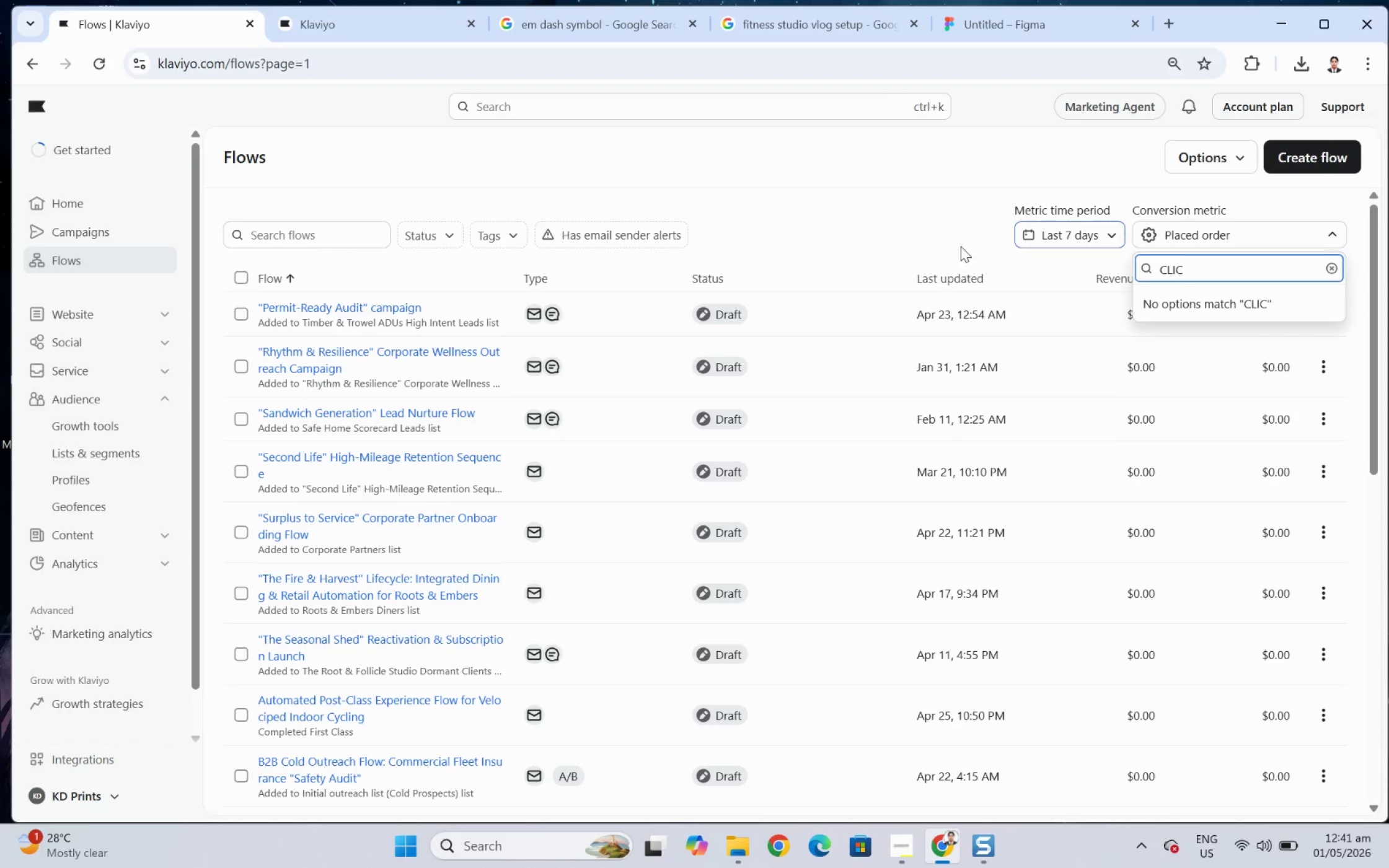 
left_click([854, 234])
 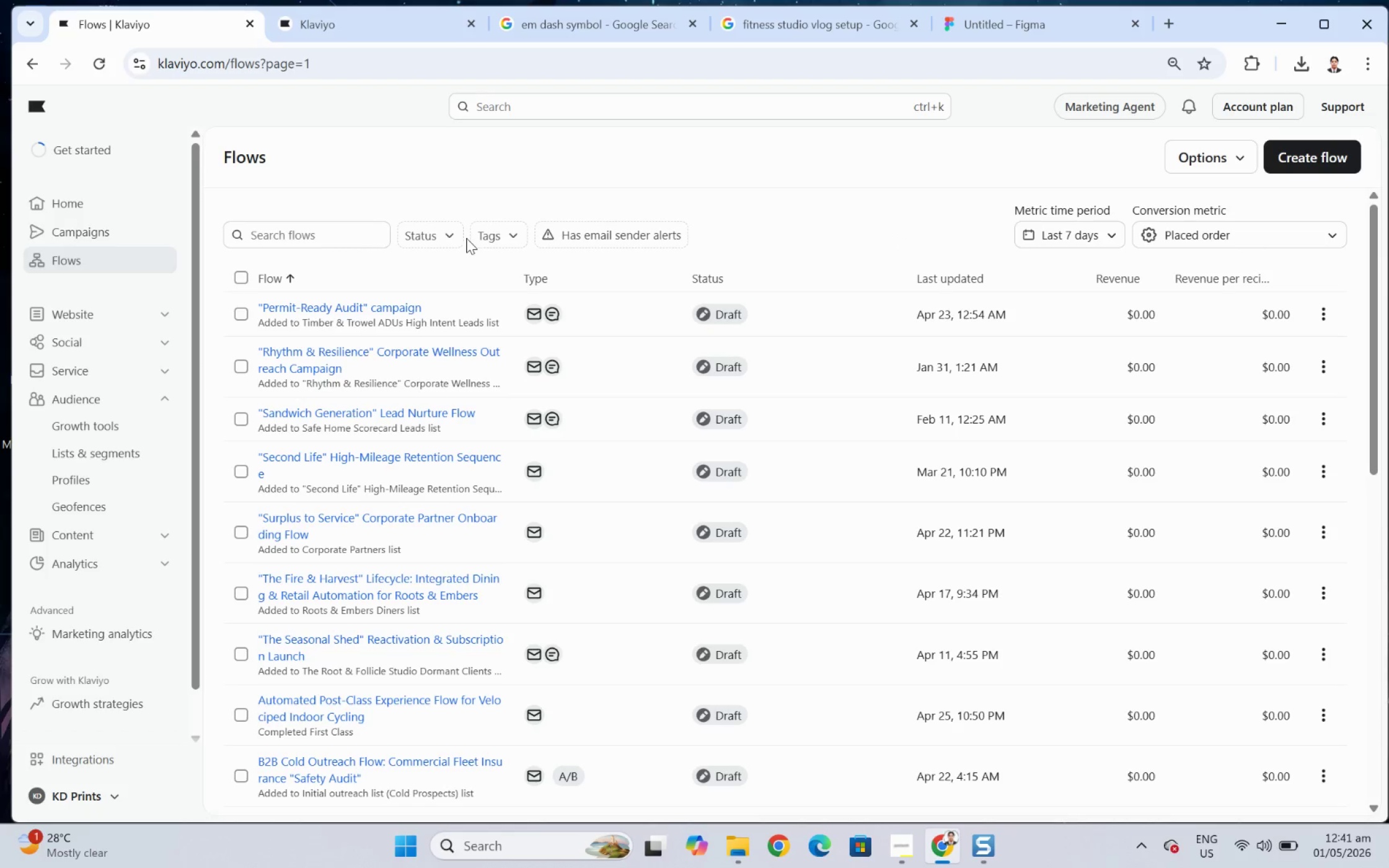 
left_click([448, 233])
 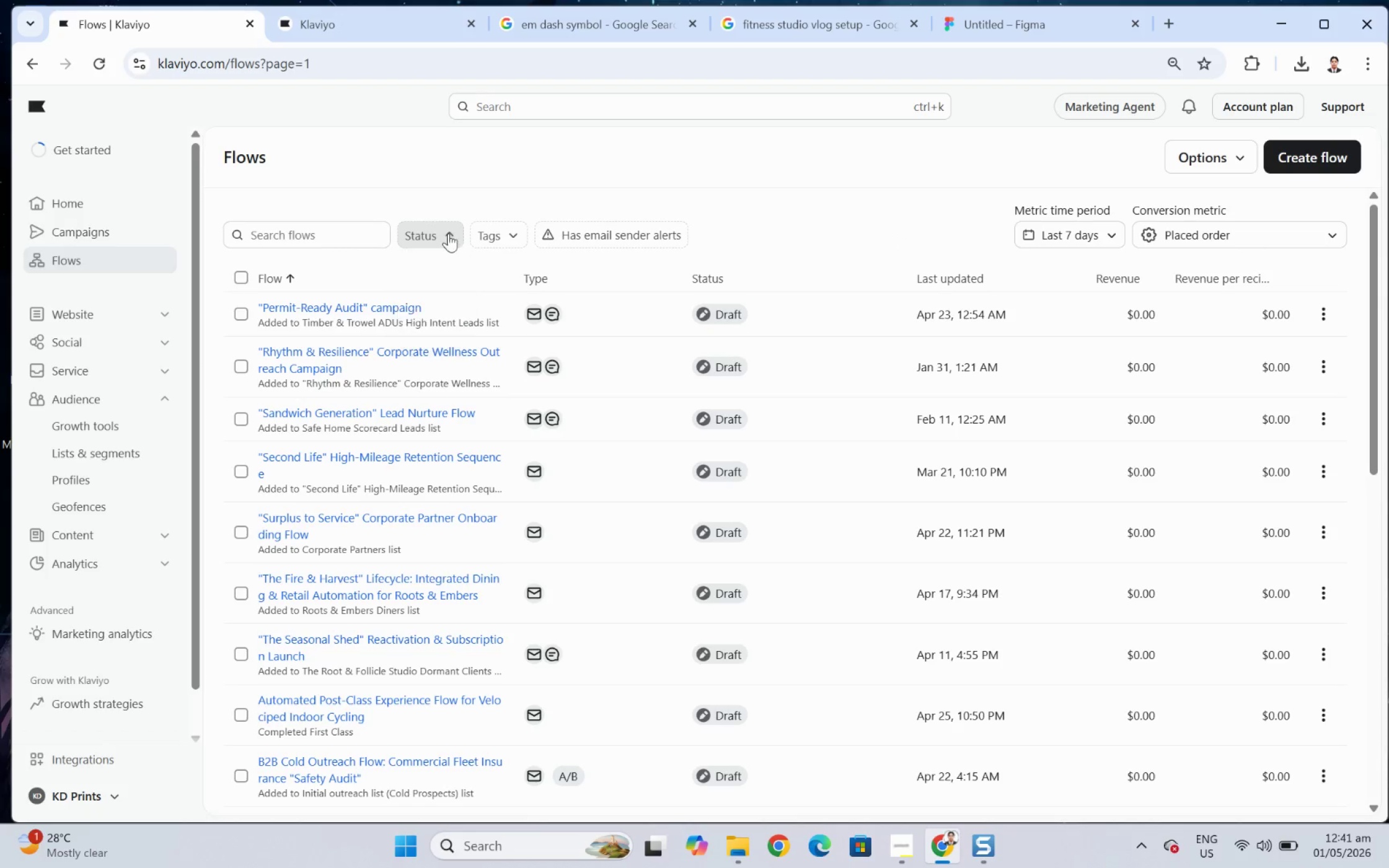 
left_click([448, 233])
 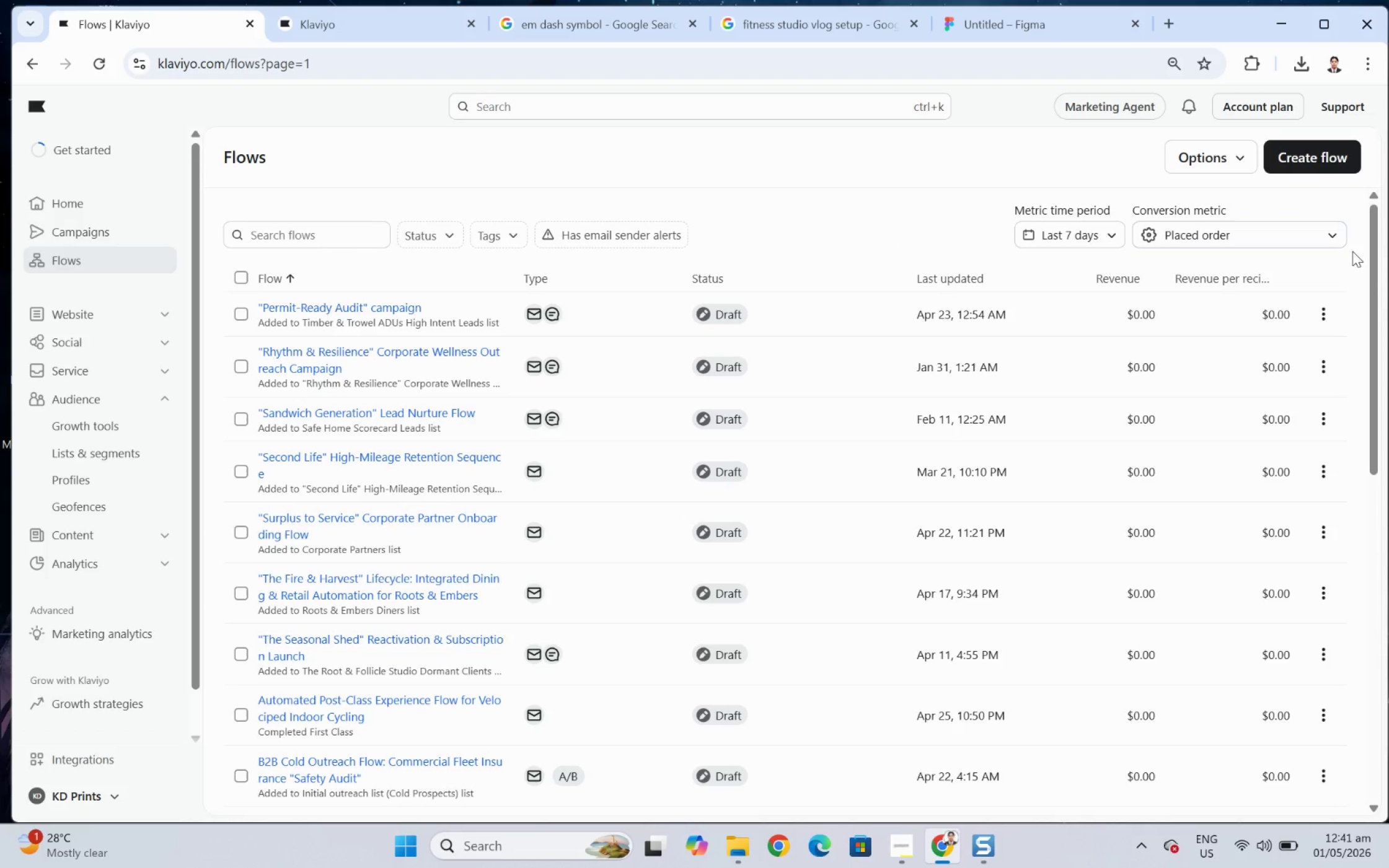 
left_click([1200, 156])
 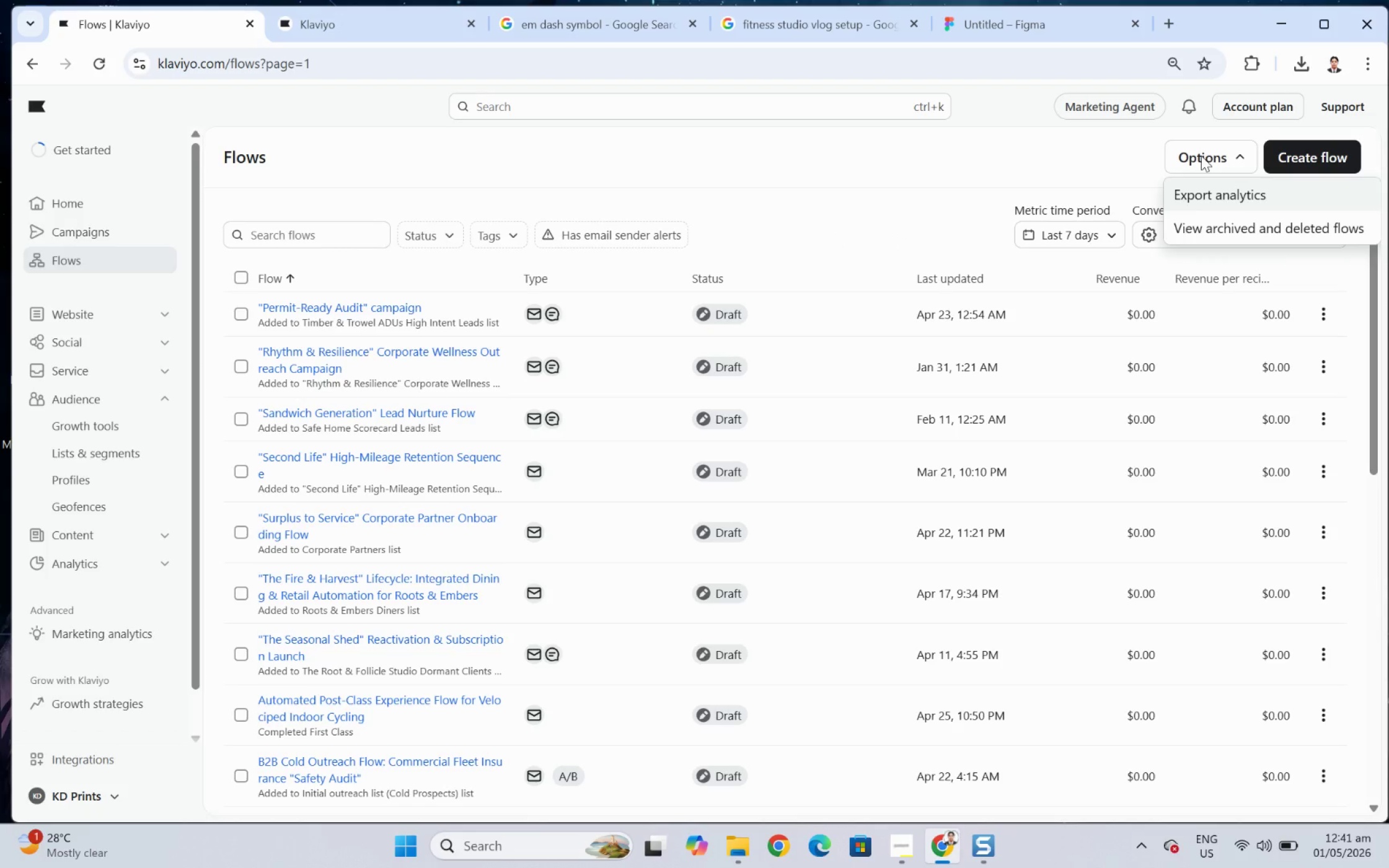 
left_click([1069, 162])
 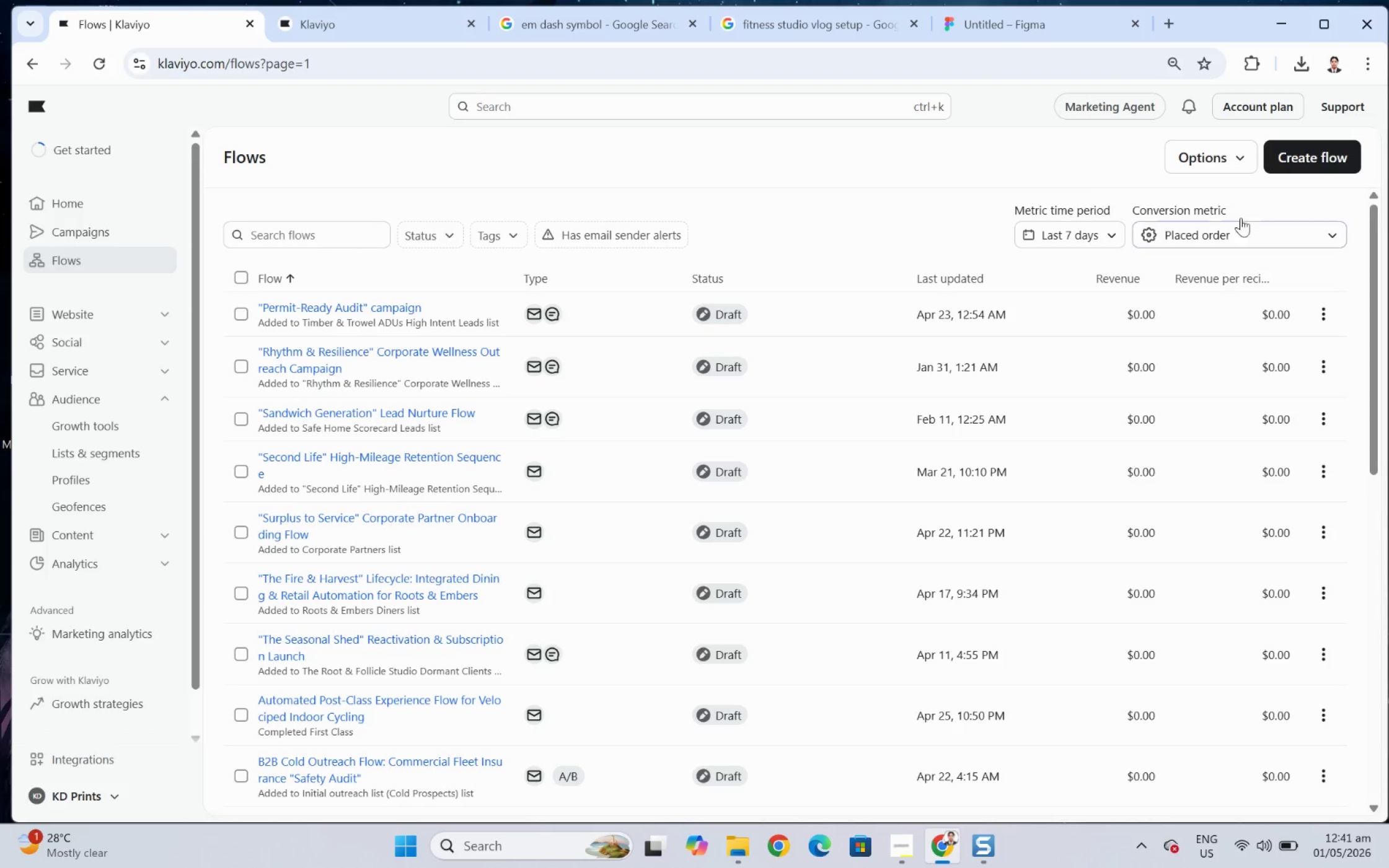 
mouse_move([1317, 246])
 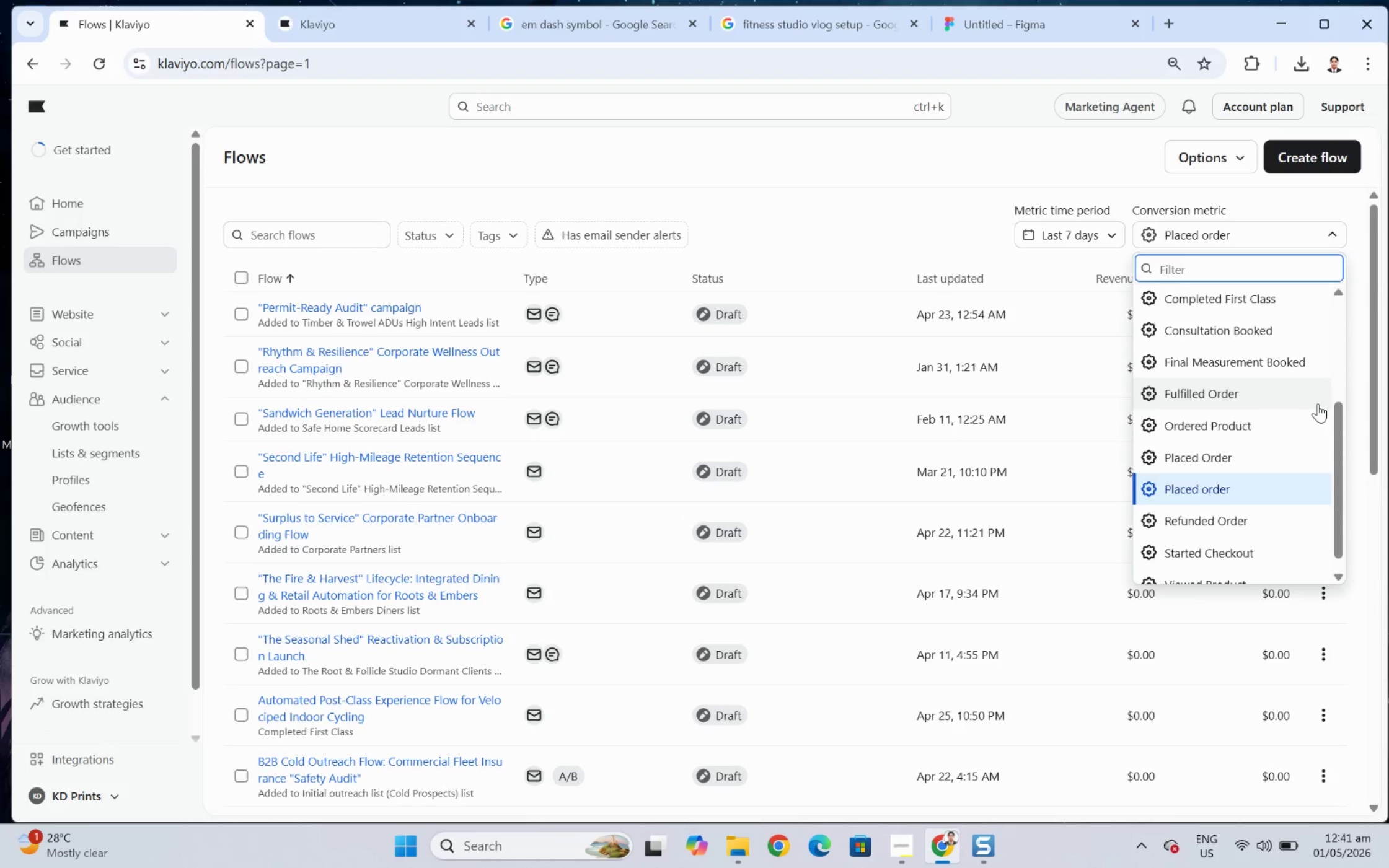 
scroll: coordinate [1317, 403], scroll_direction: down, amount: 1.0
 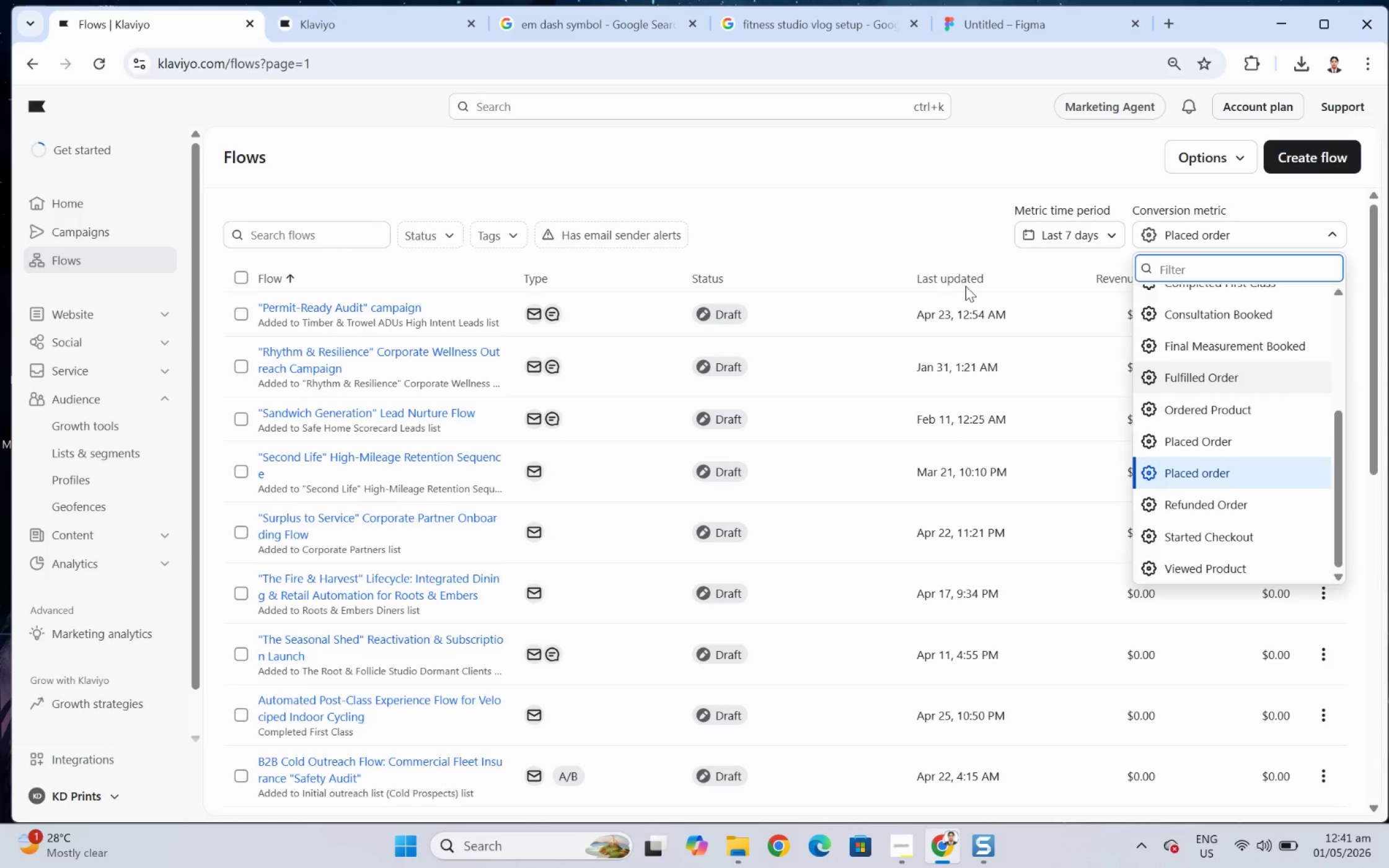 
wait(9.38)
 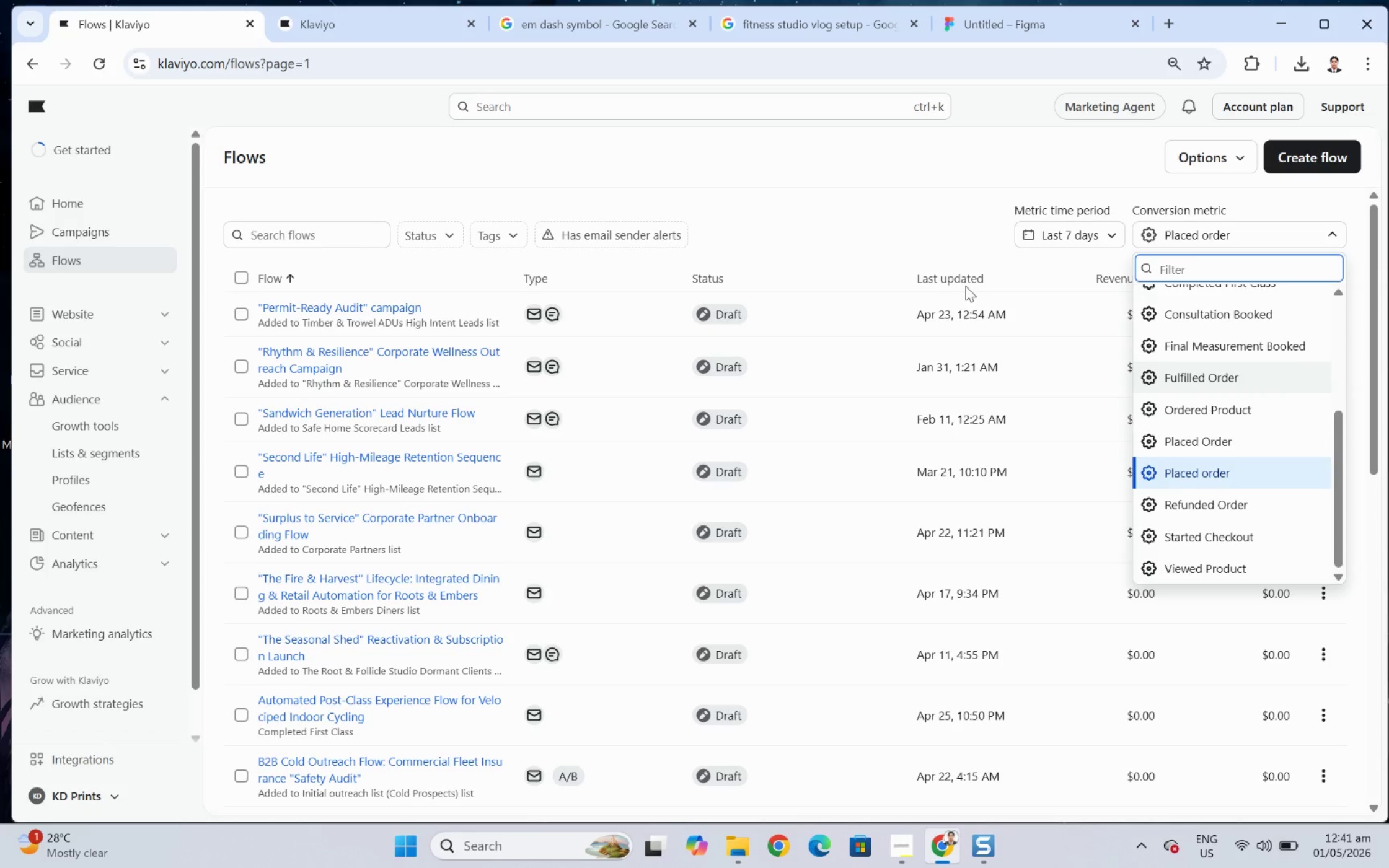 
scroll: coordinate [1309, 507], scroll_direction: up, amount: 3.0
 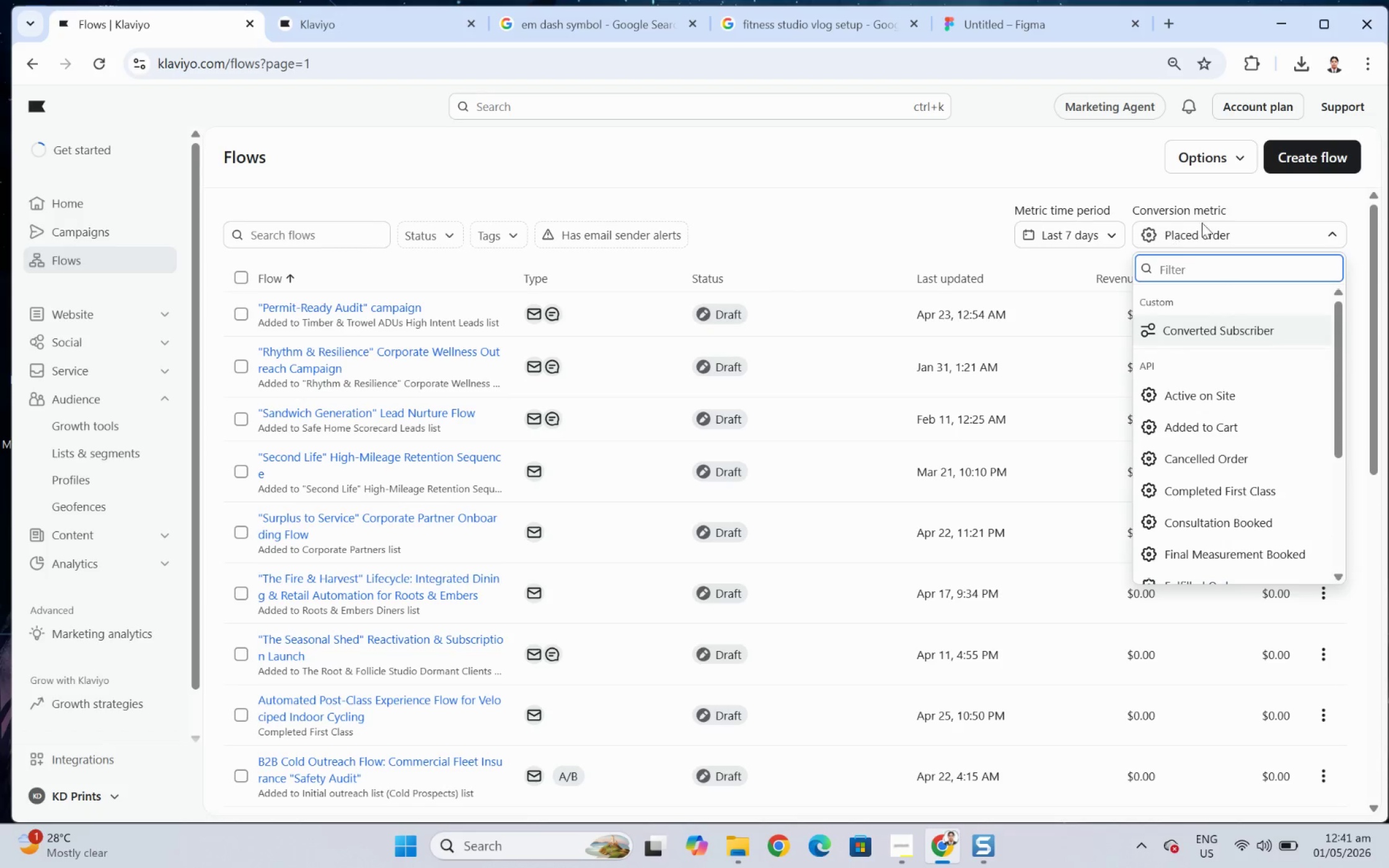 
left_click([913, 191])
 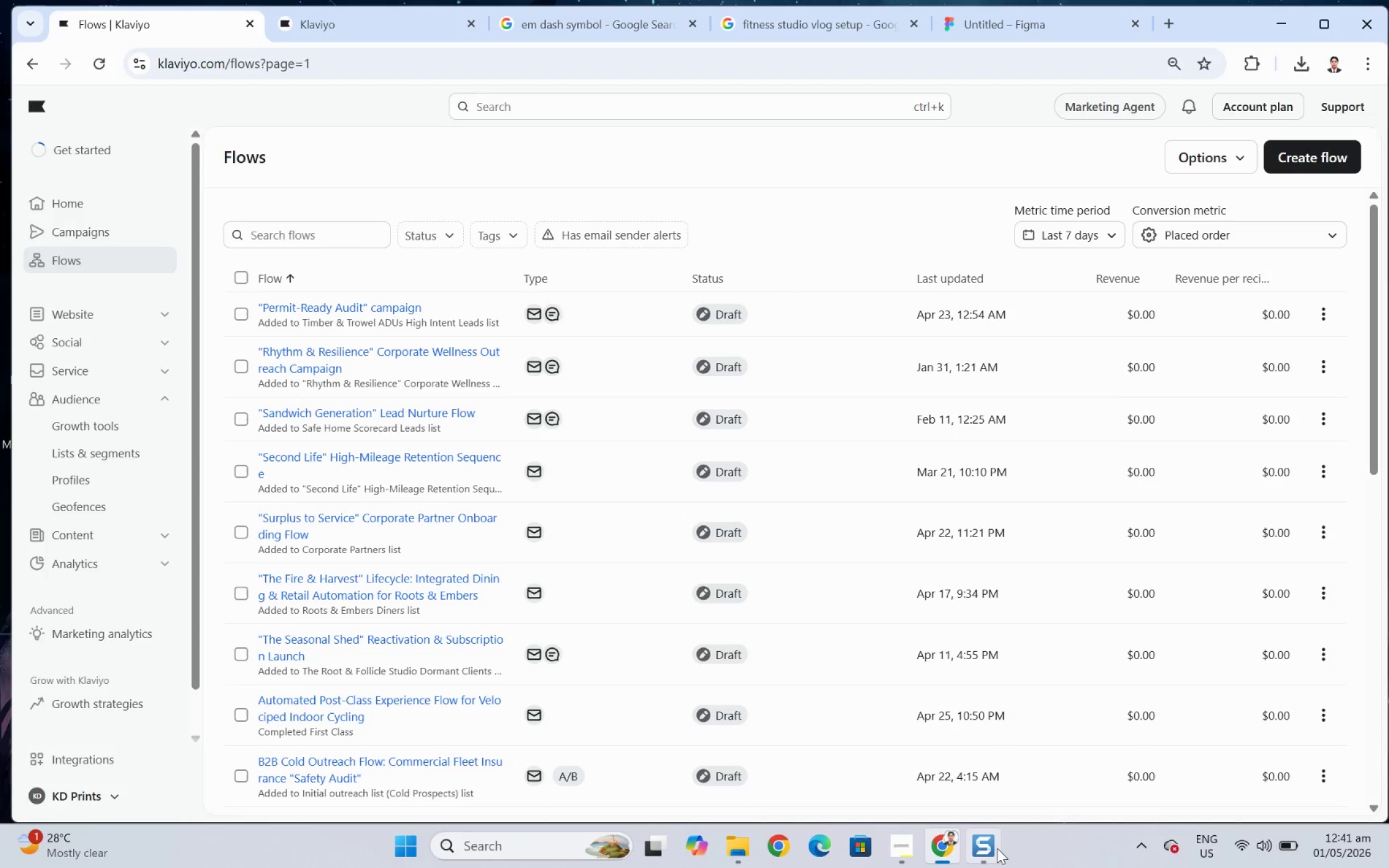 
left_click([994, 848])
 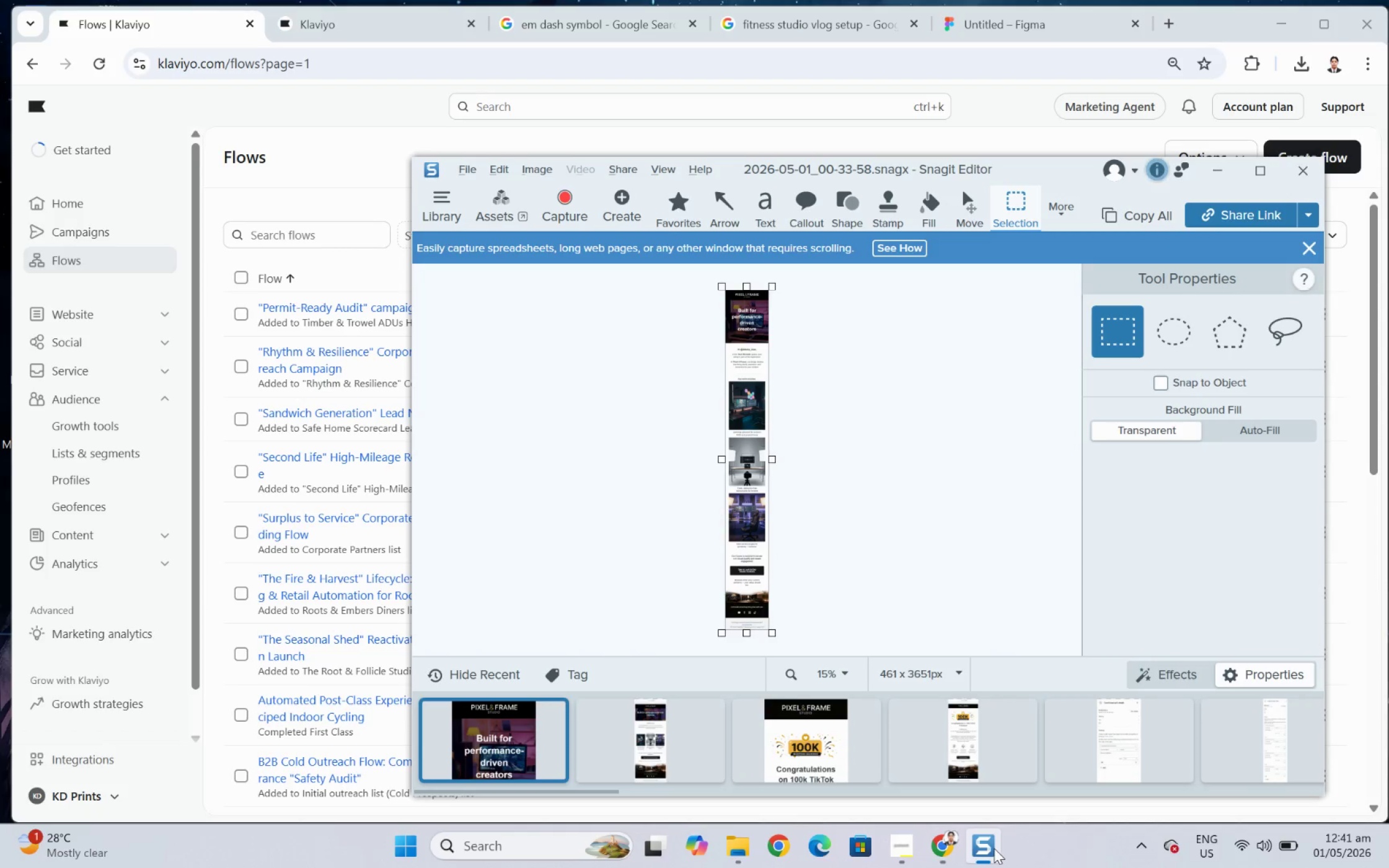 
left_click([994, 848])
 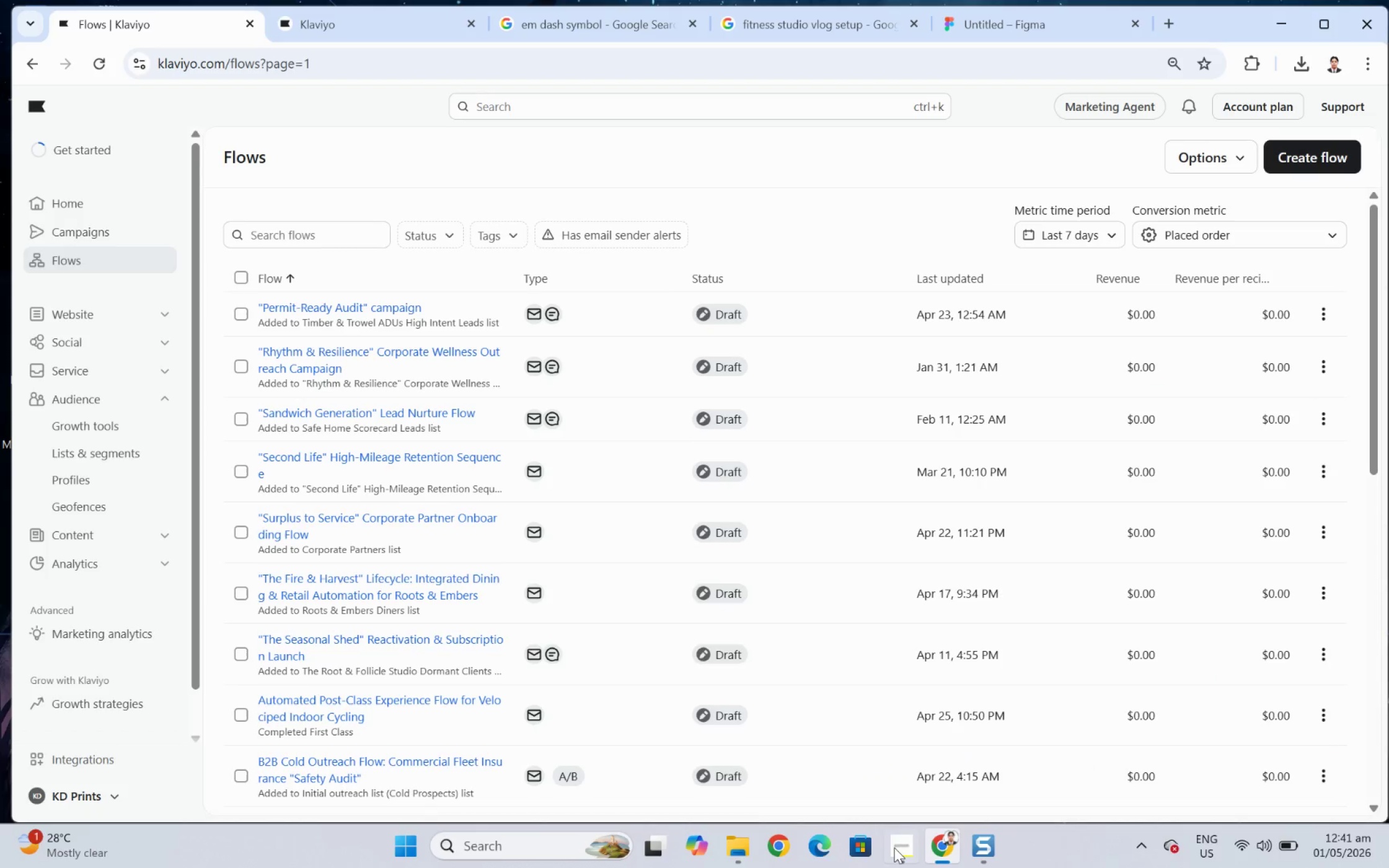 
left_click([890, 847])